 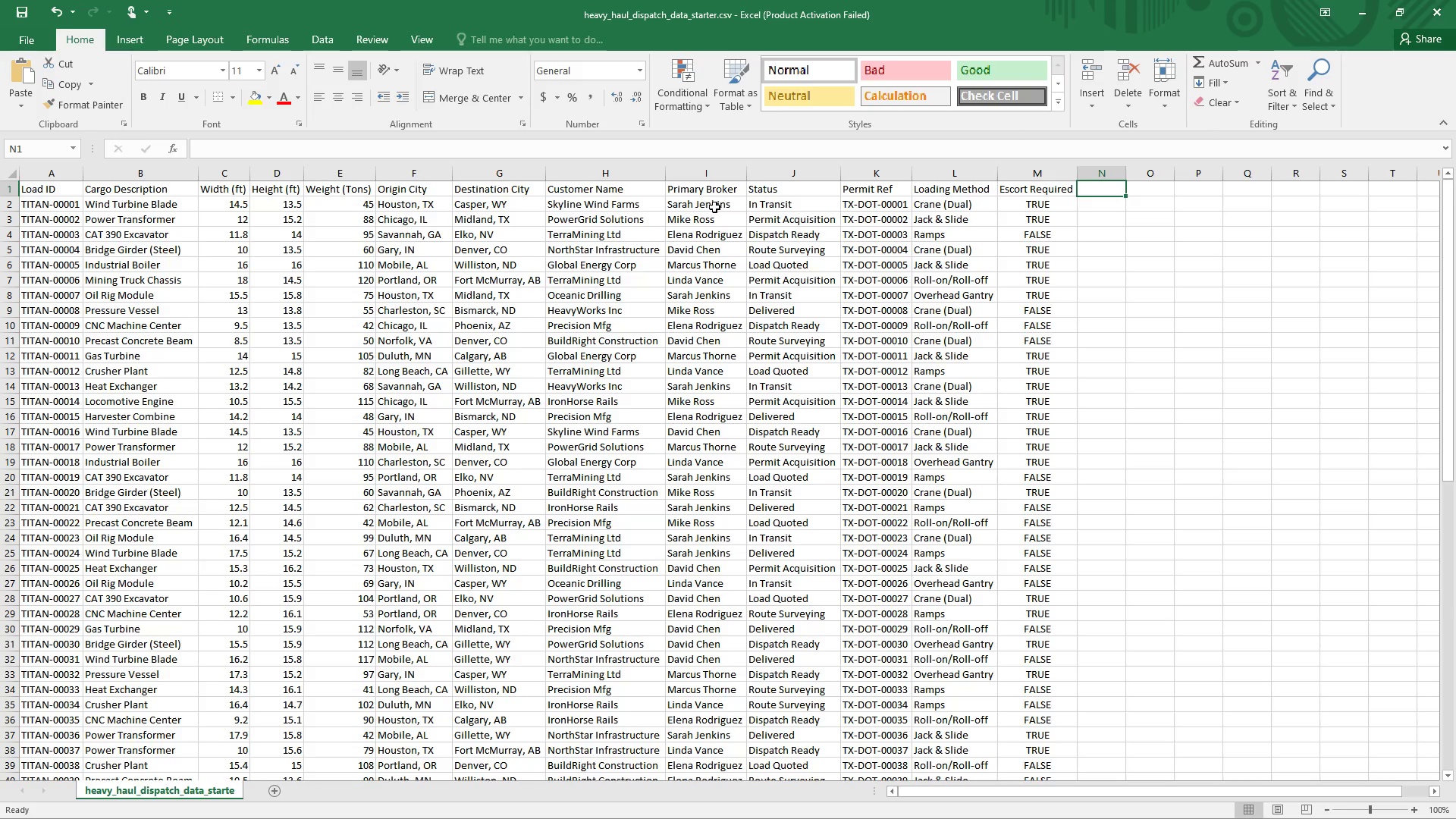 
left_click([770, 218])
 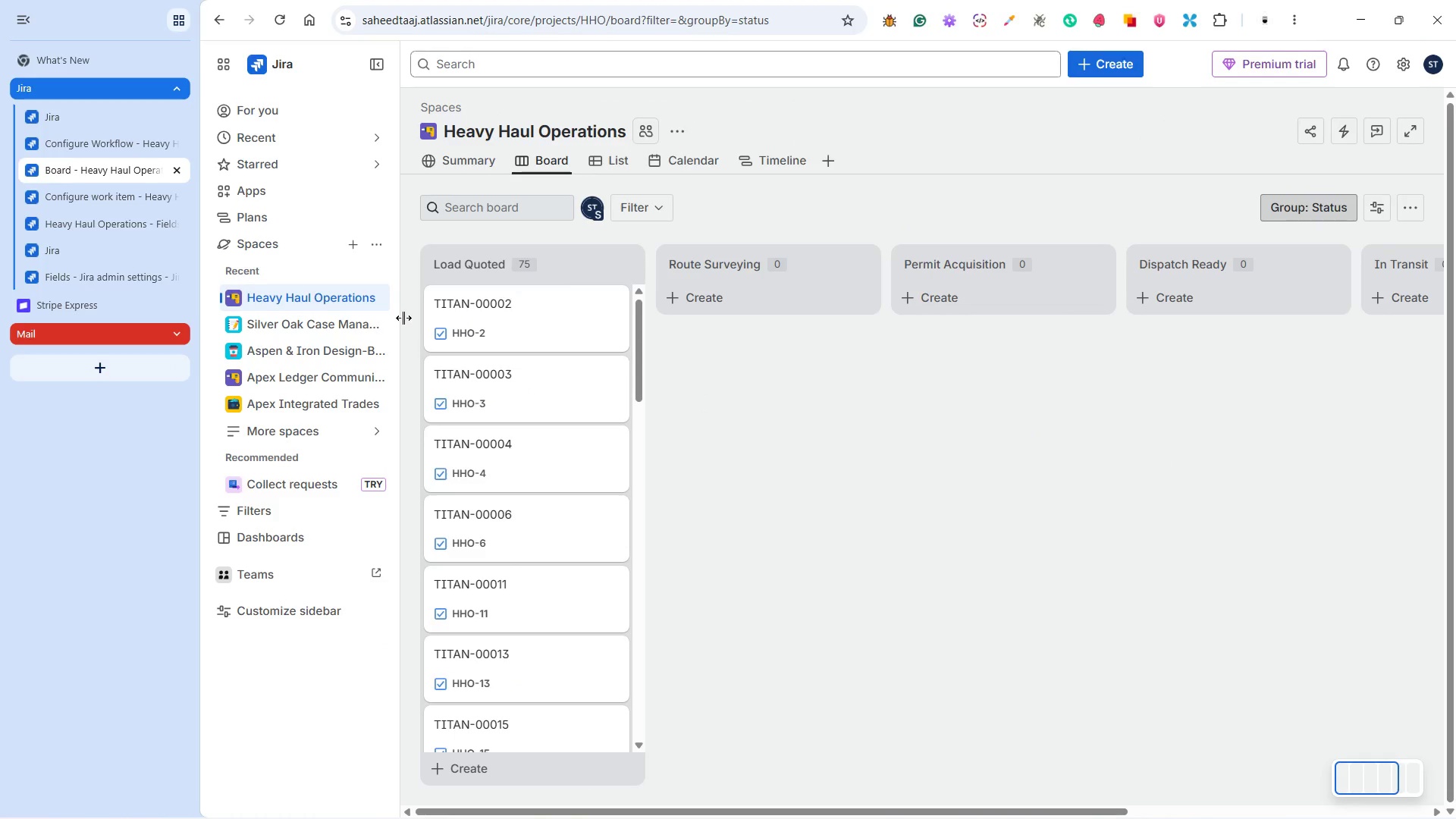 
left_click([617, 298])
 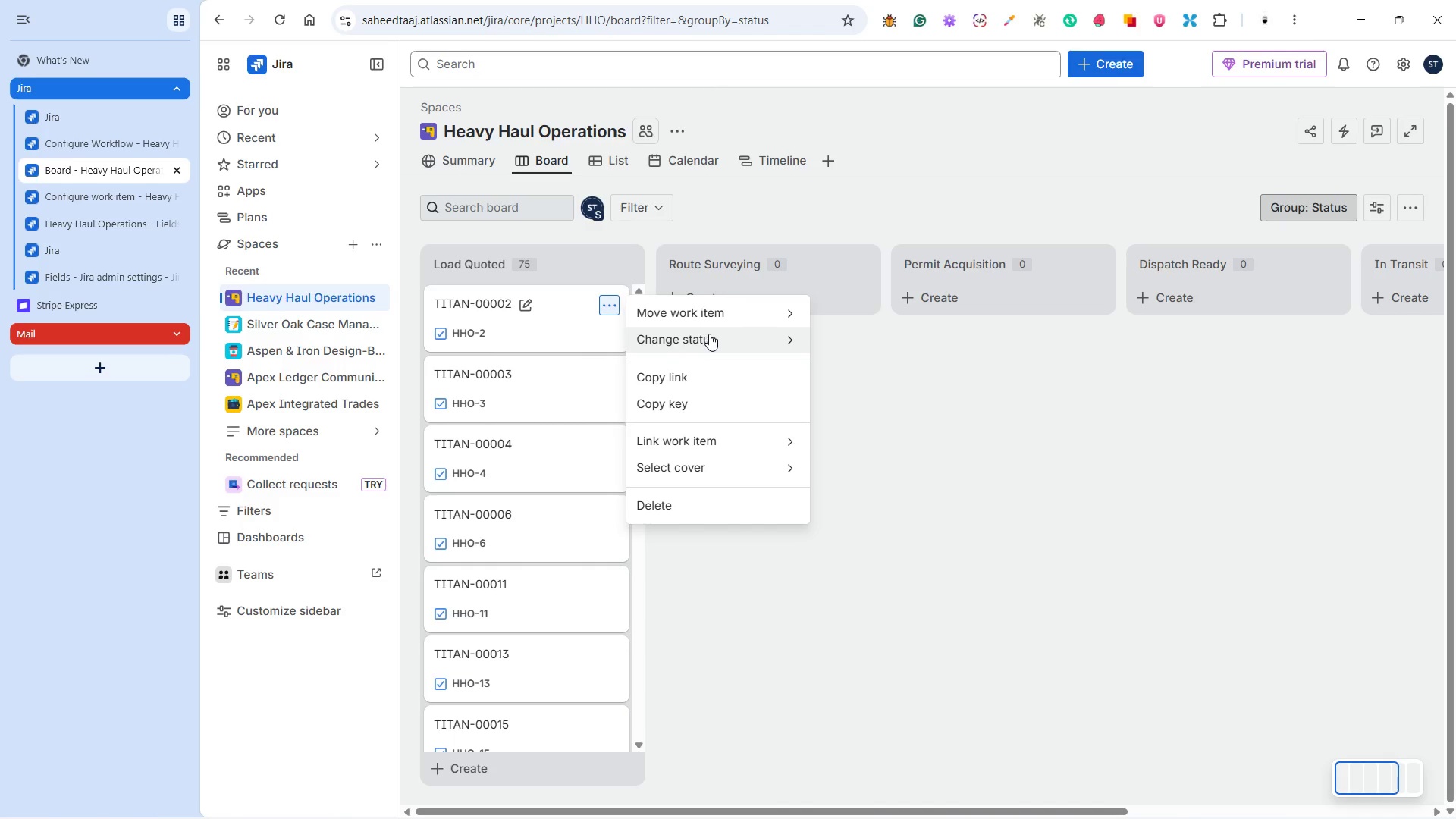 
left_click([712, 331])
 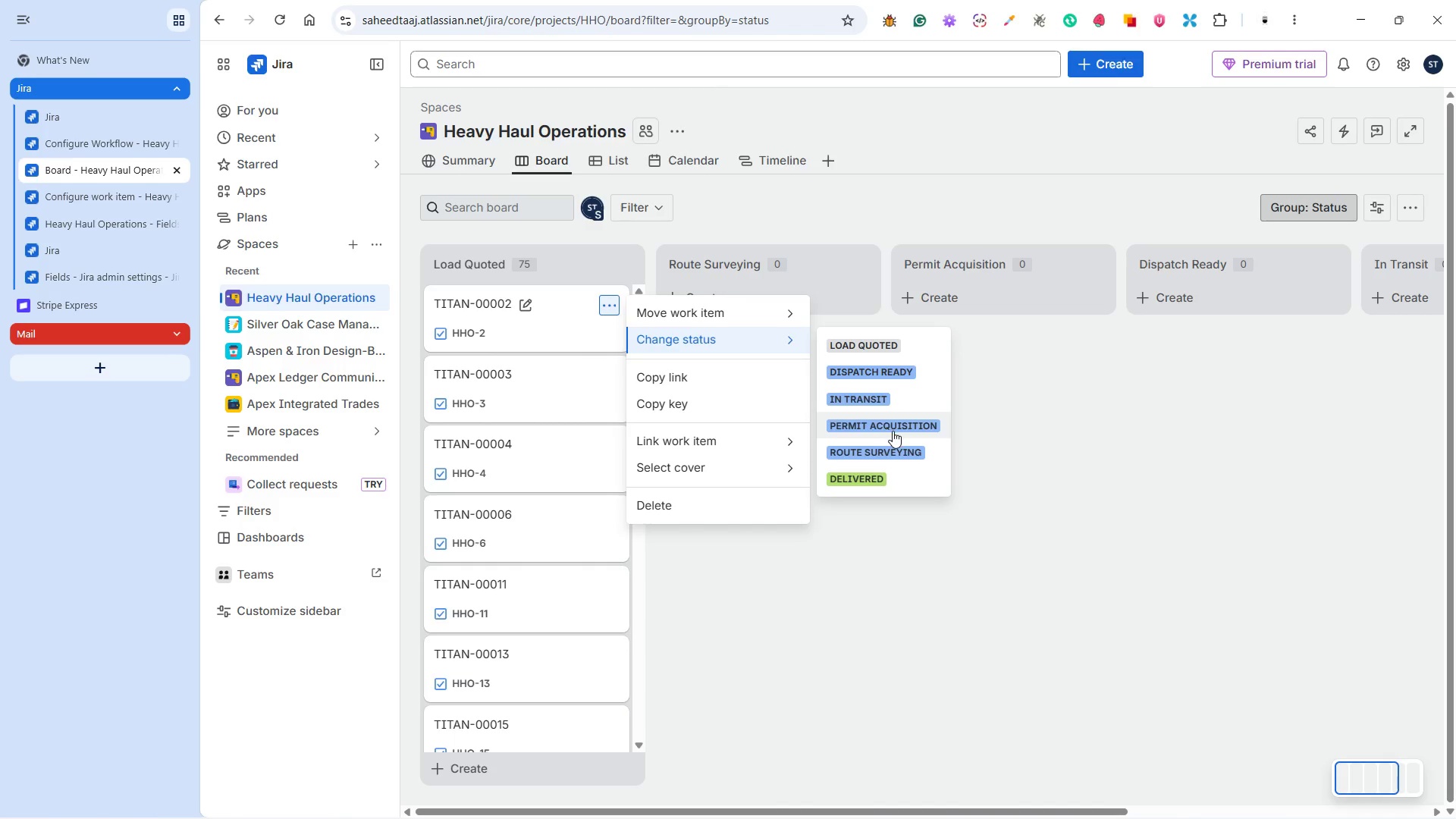 
left_click([893, 431])
 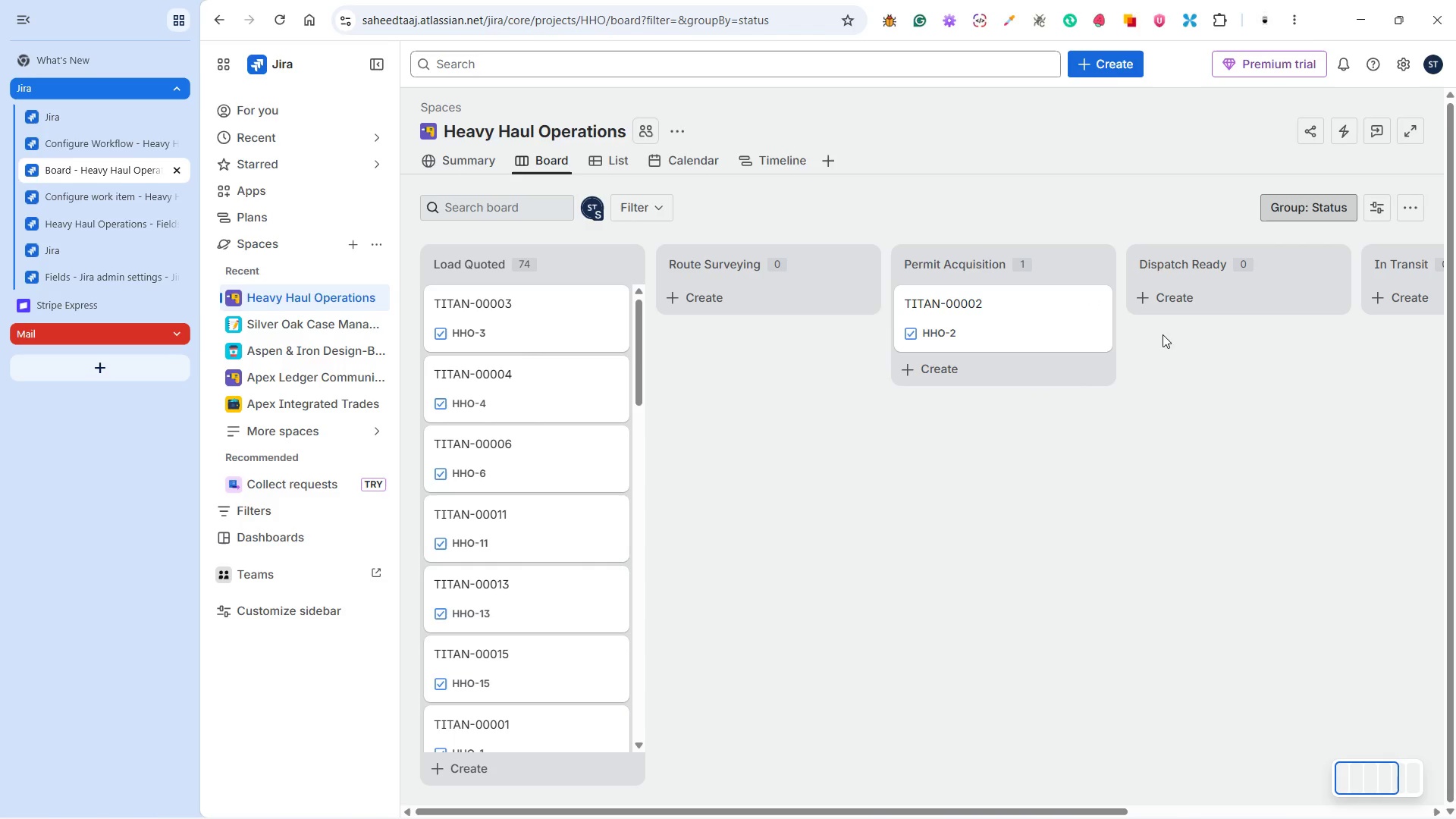 
wait(27.22)
 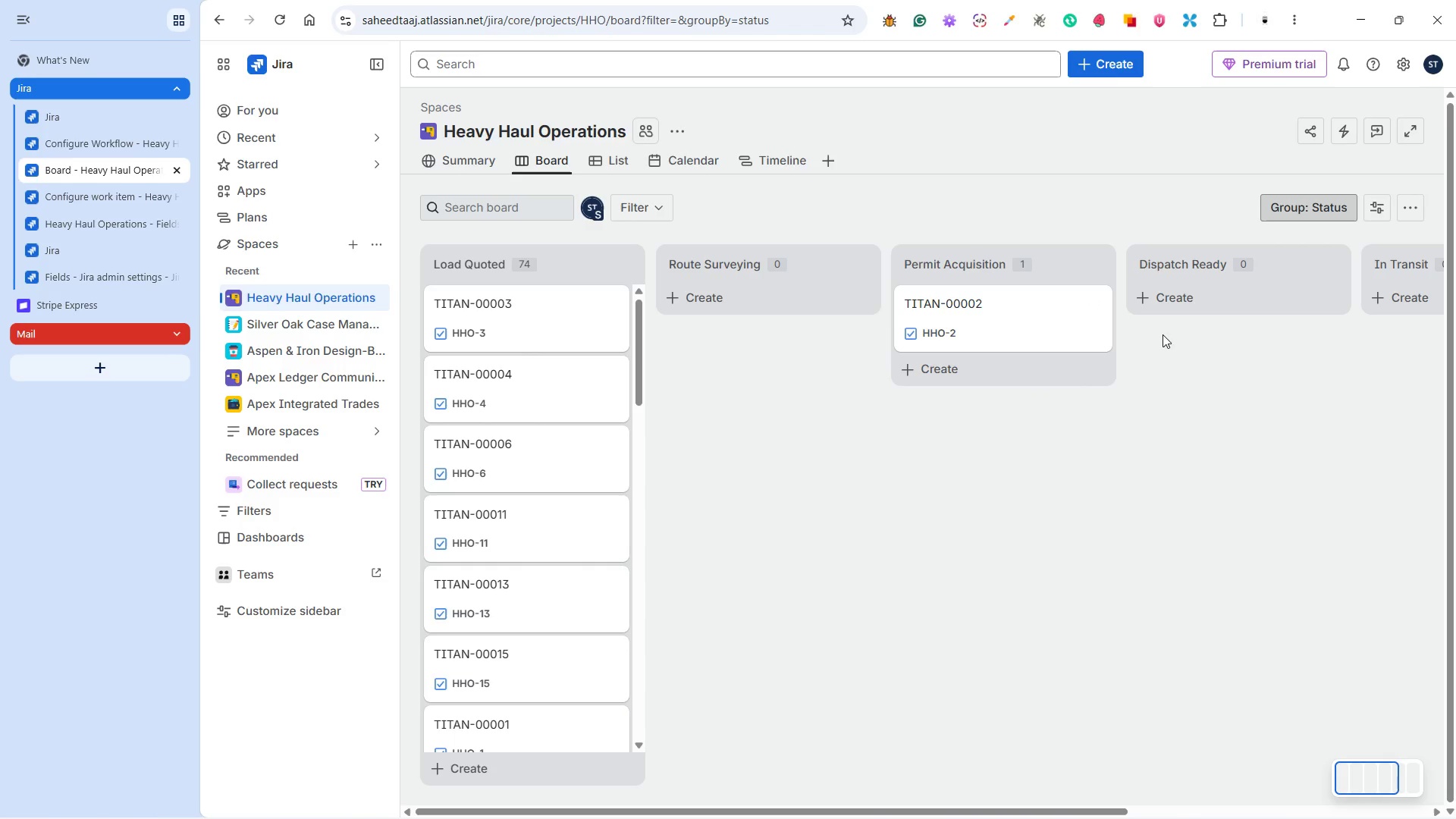 
left_click([1009, 808])